 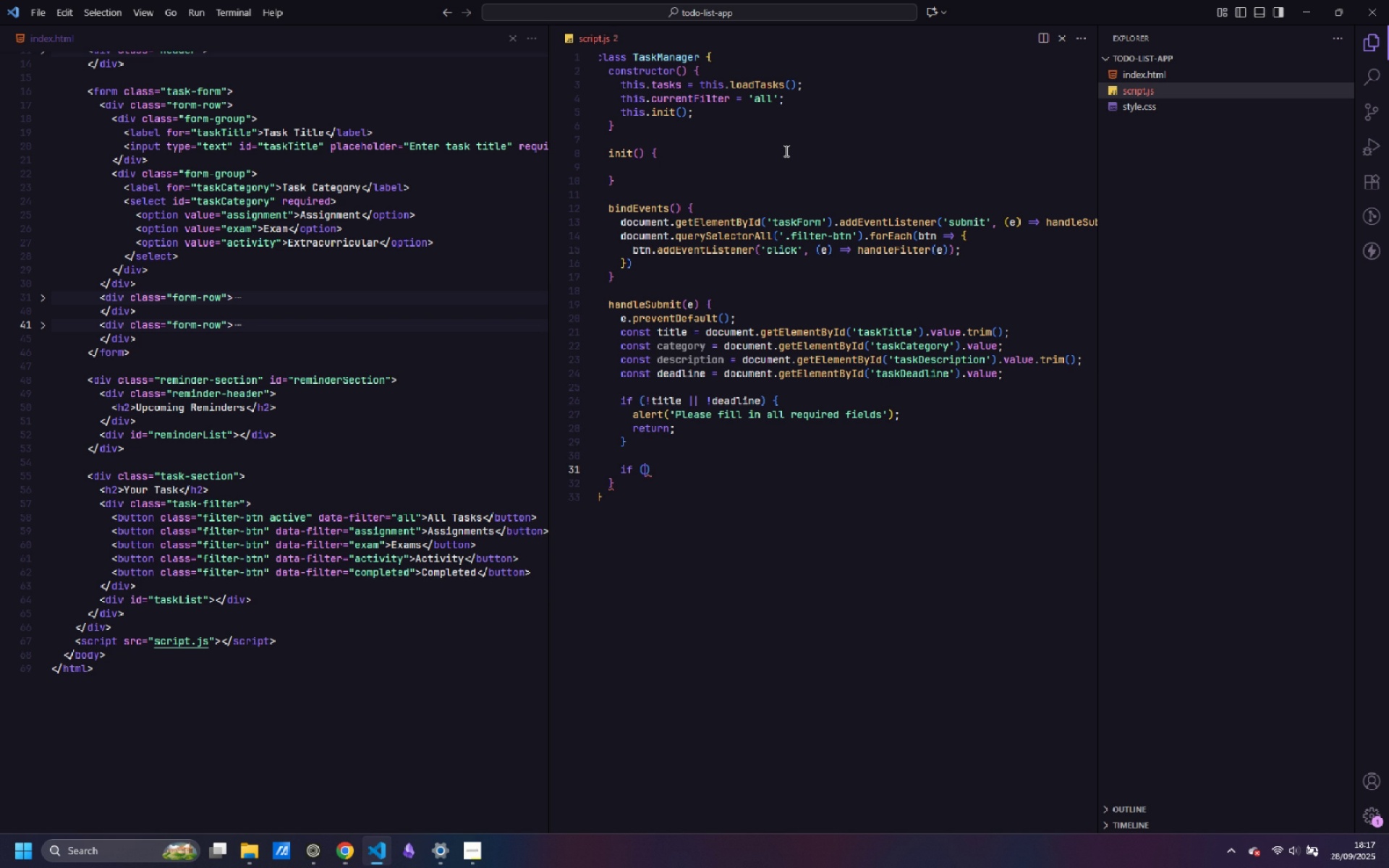 
key(Backspace)
 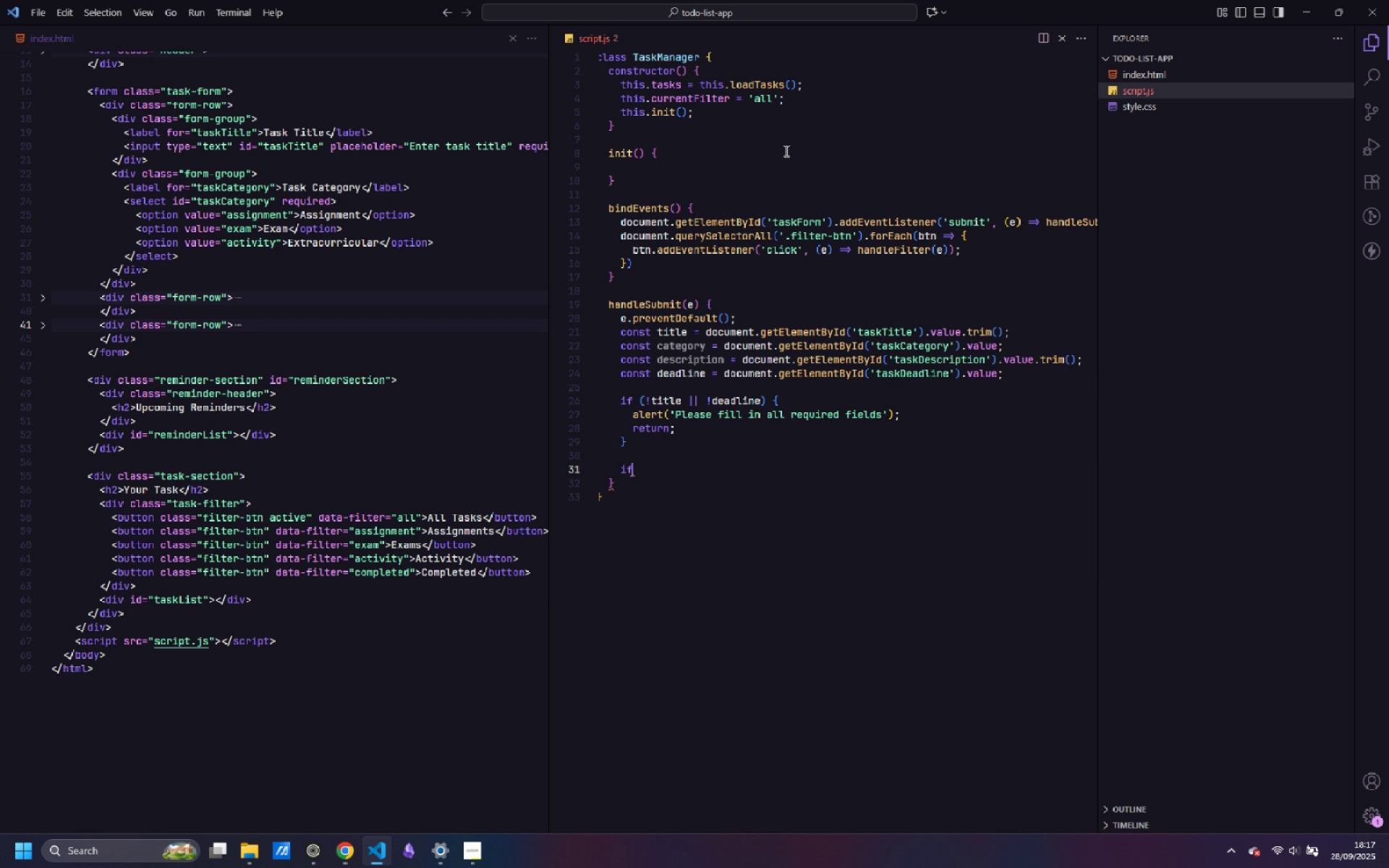 
key(Backspace)
 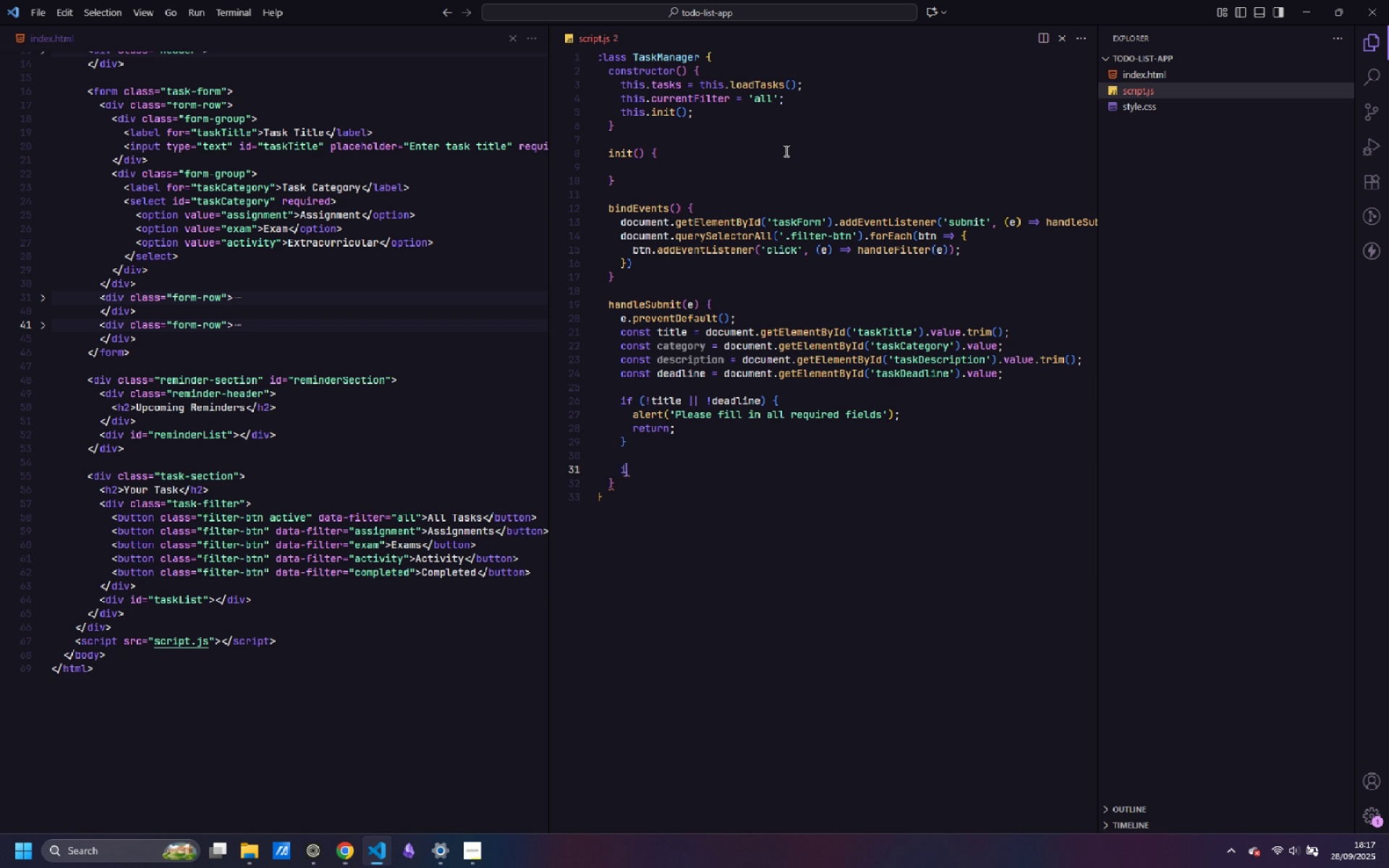 
key(Backspace)
 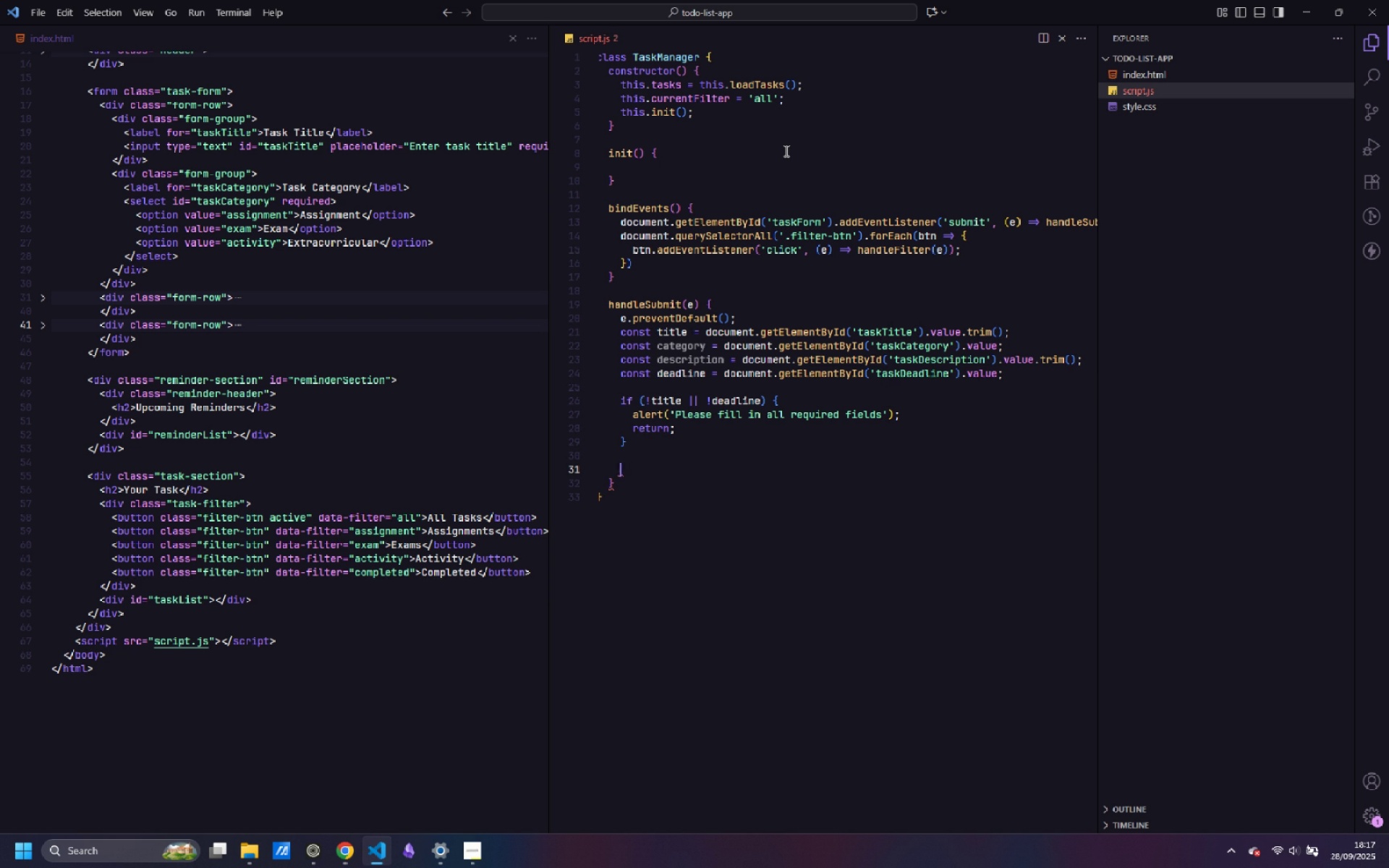 
key(Backspace)
 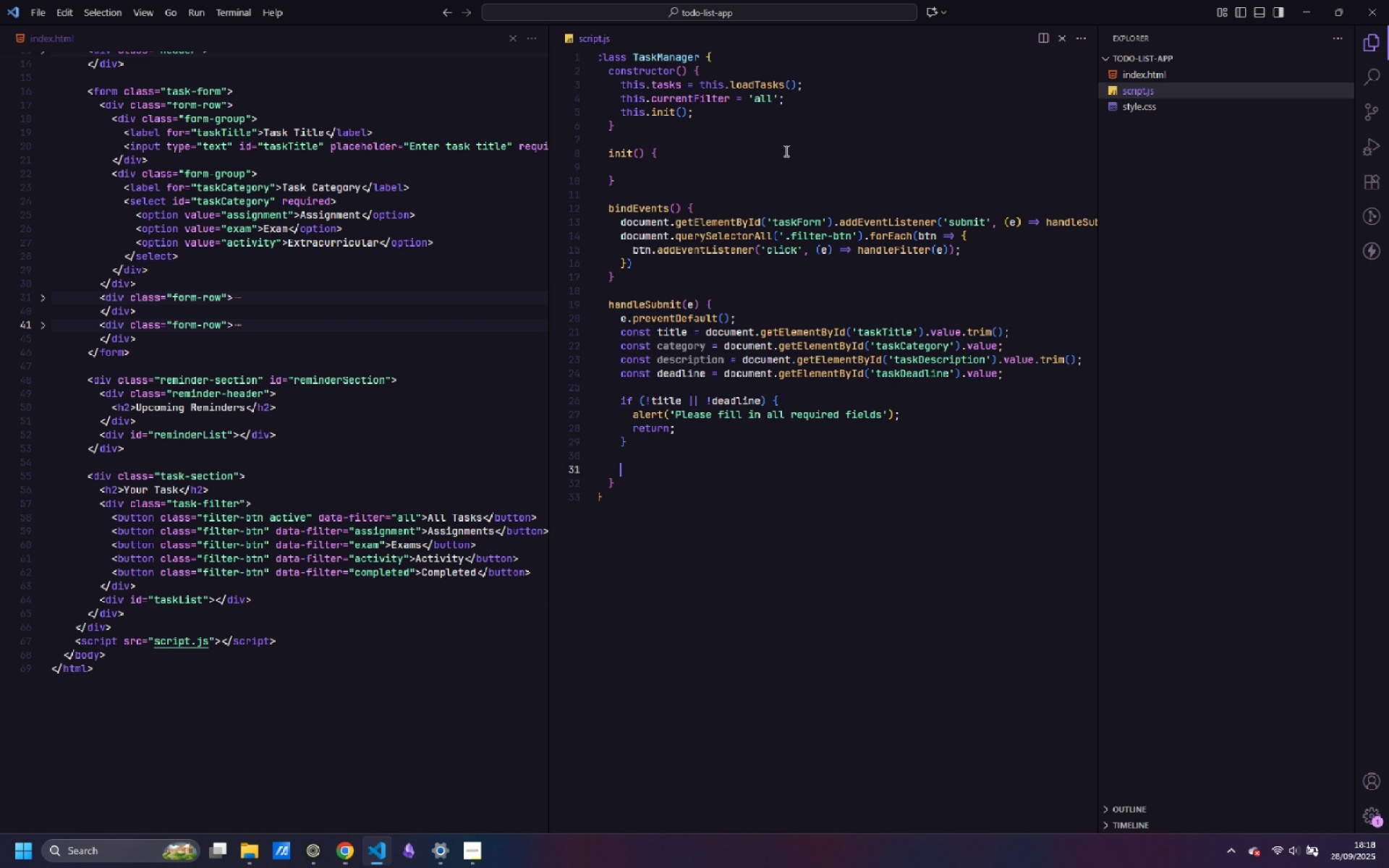 
wait(8.72)
 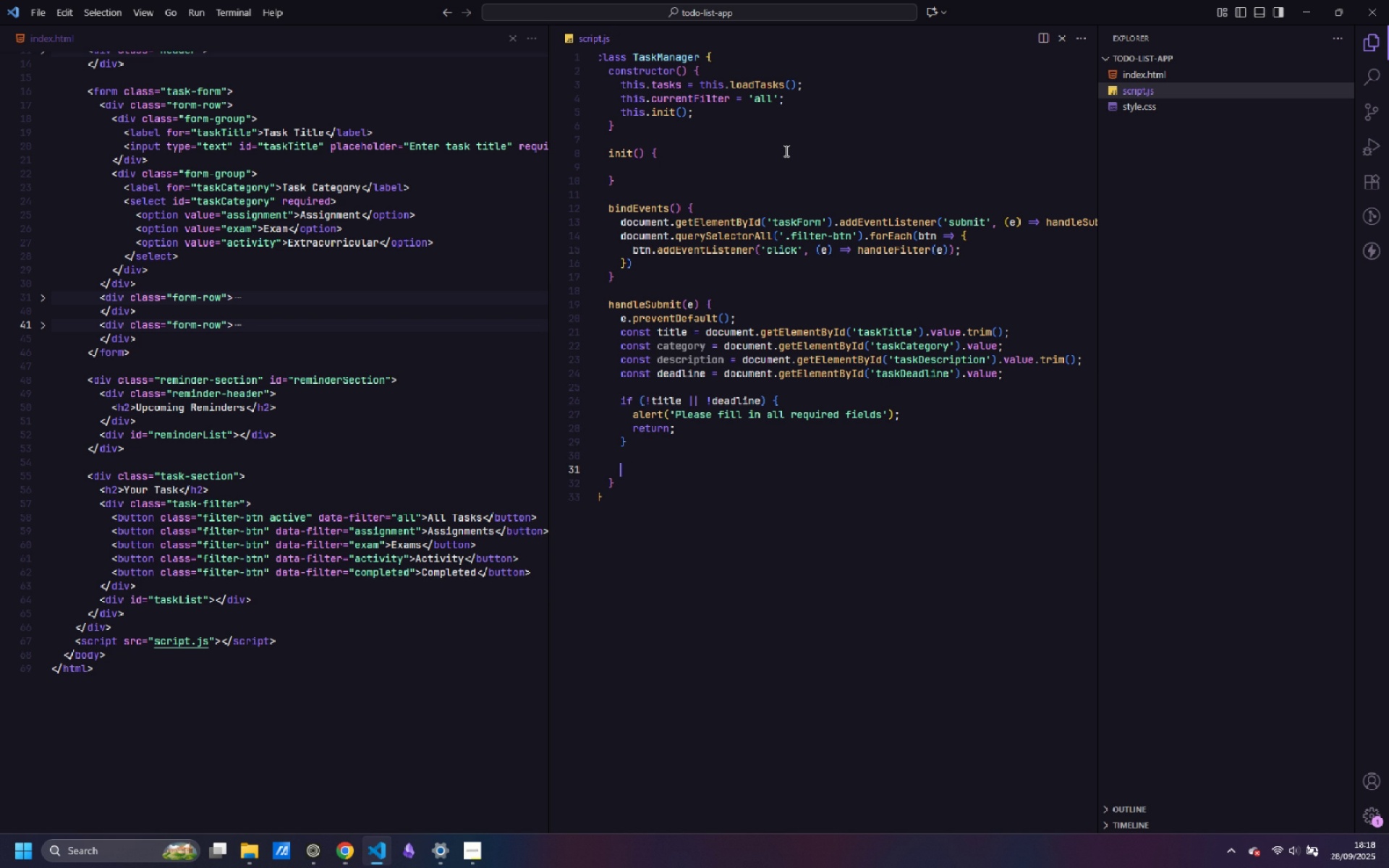 
key(ArrowDown)
 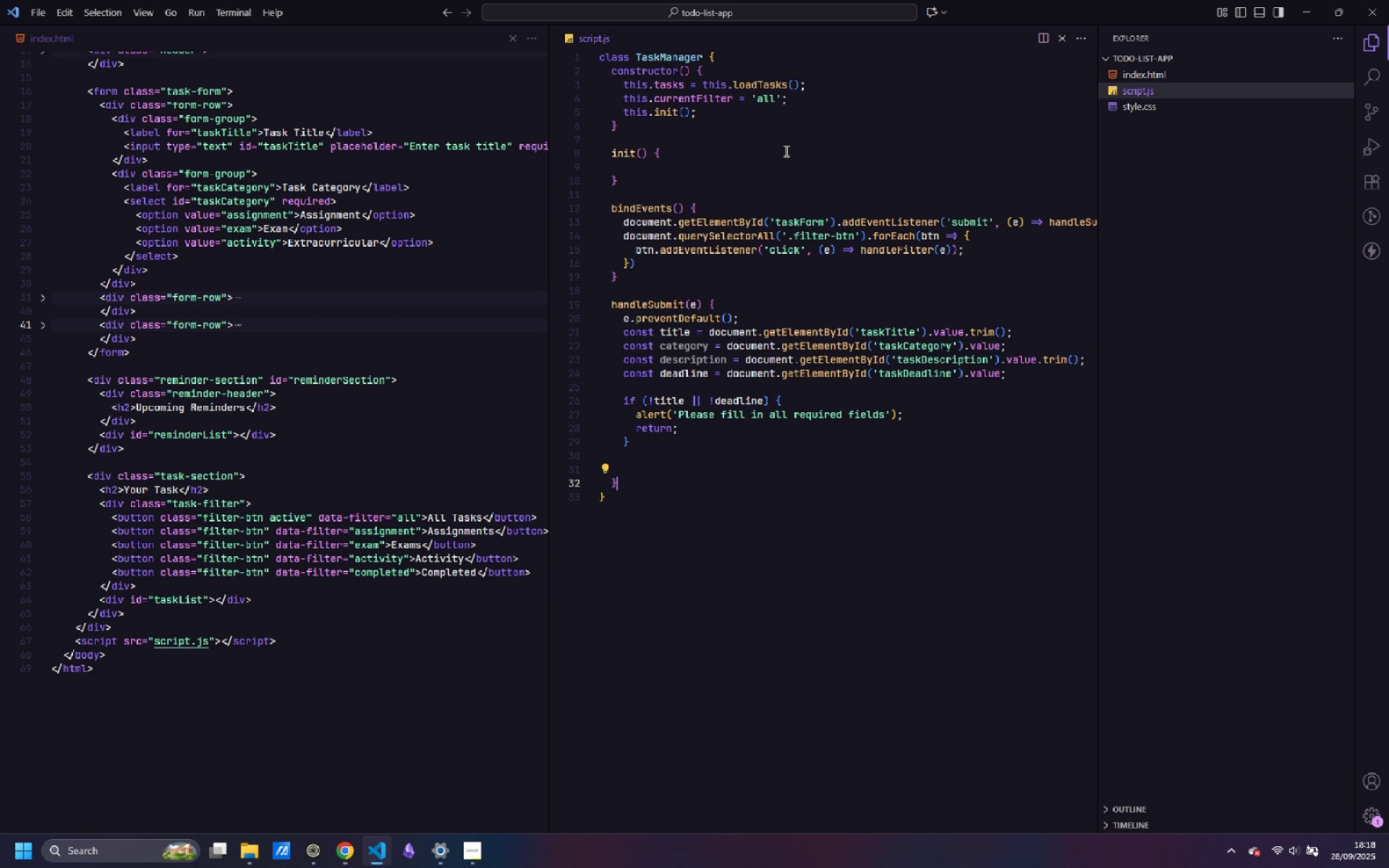 
key(Enter)
 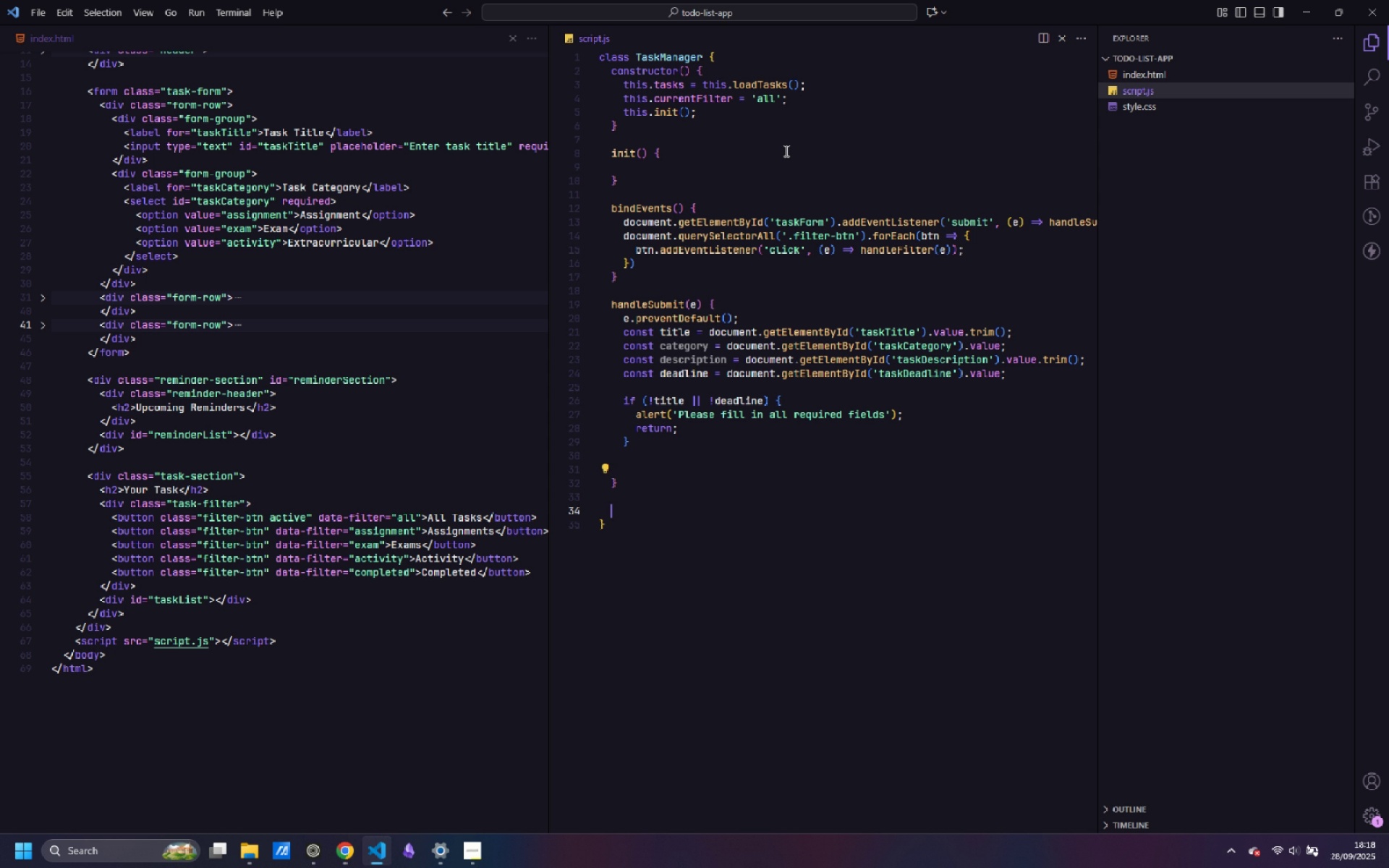 
key(Enter)
 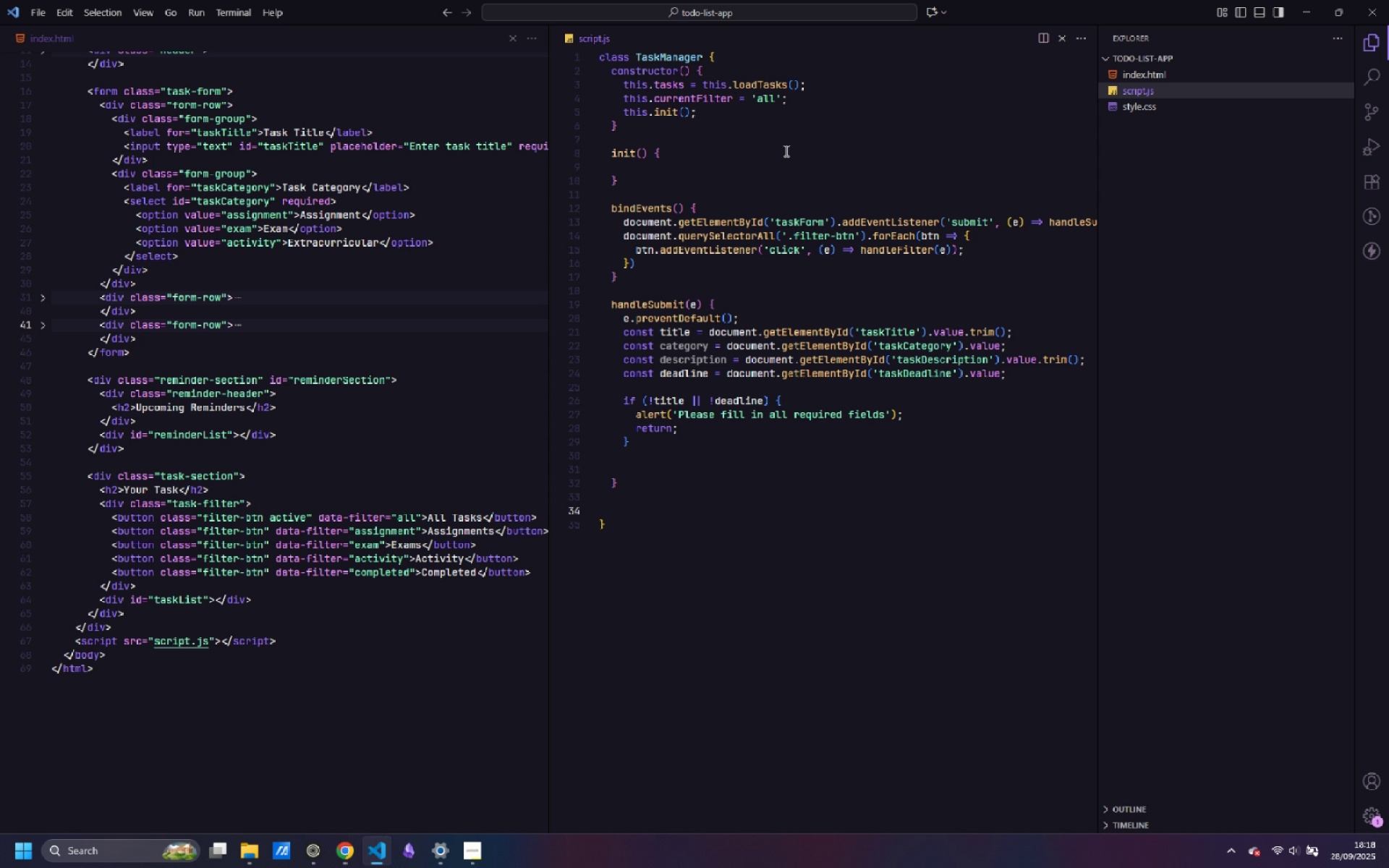 
type(addTask(taskData)